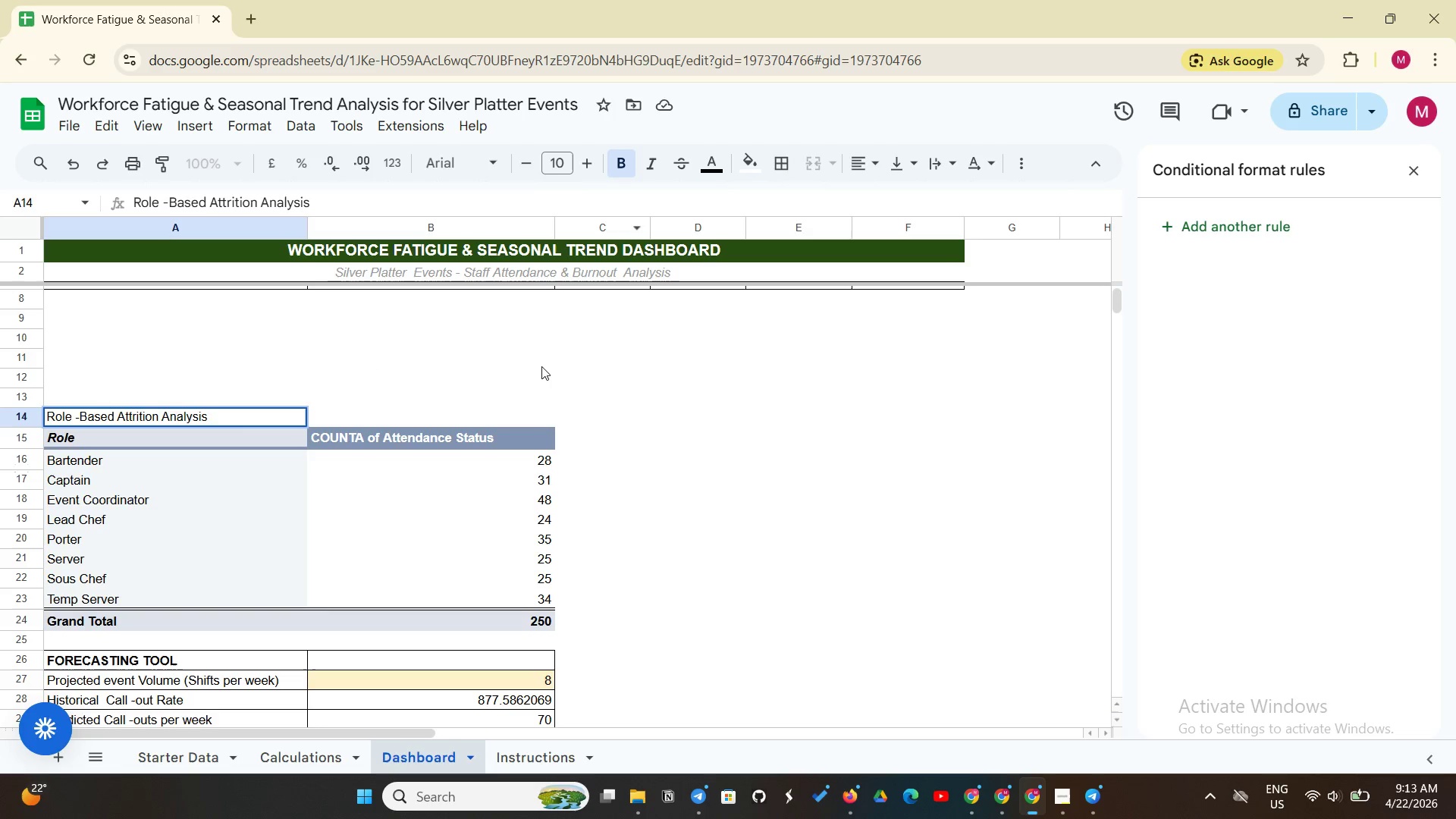 
left_click([539, 369])
 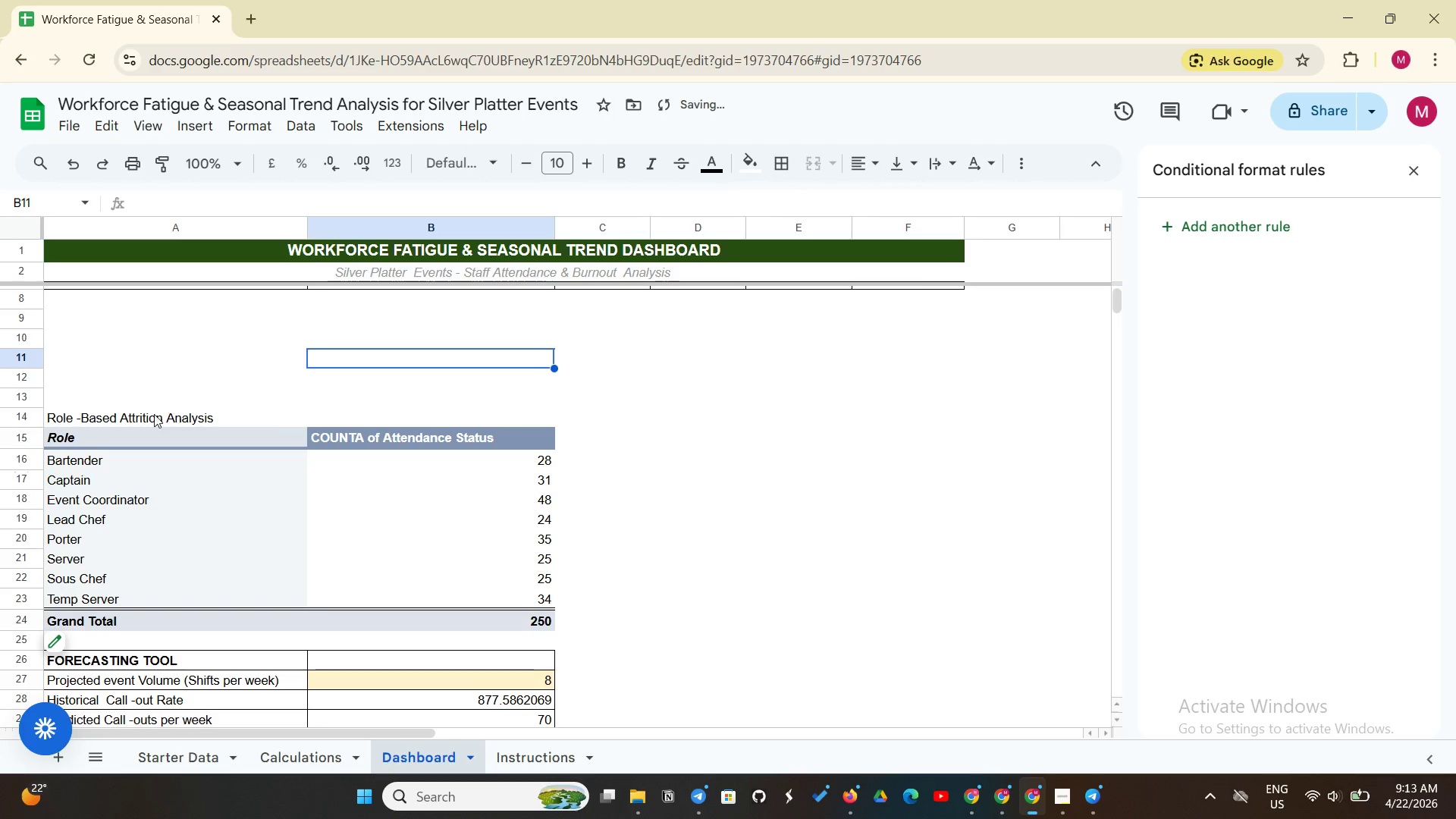 
left_click([154, 414])
 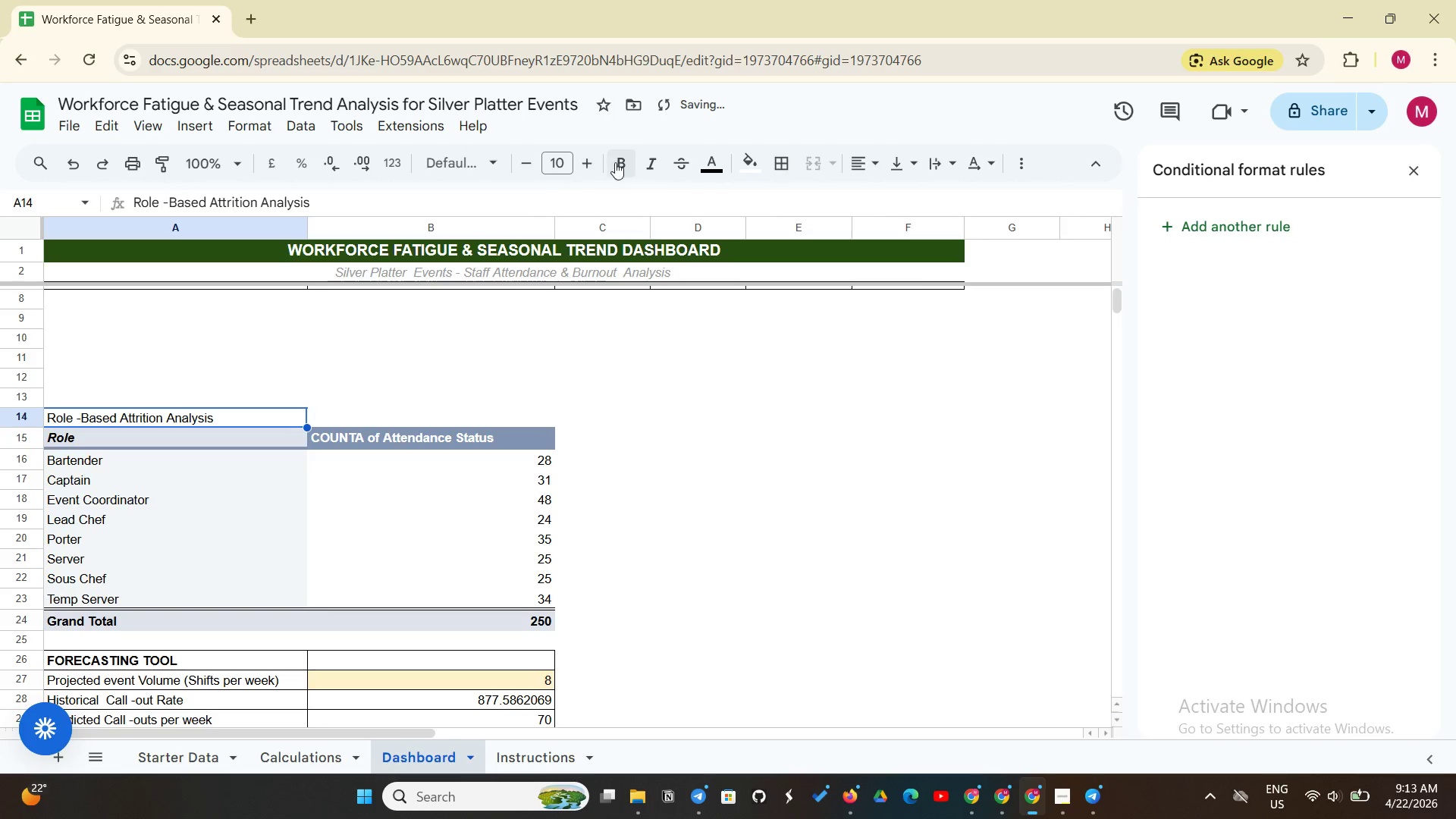 
left_click([620, 159])
 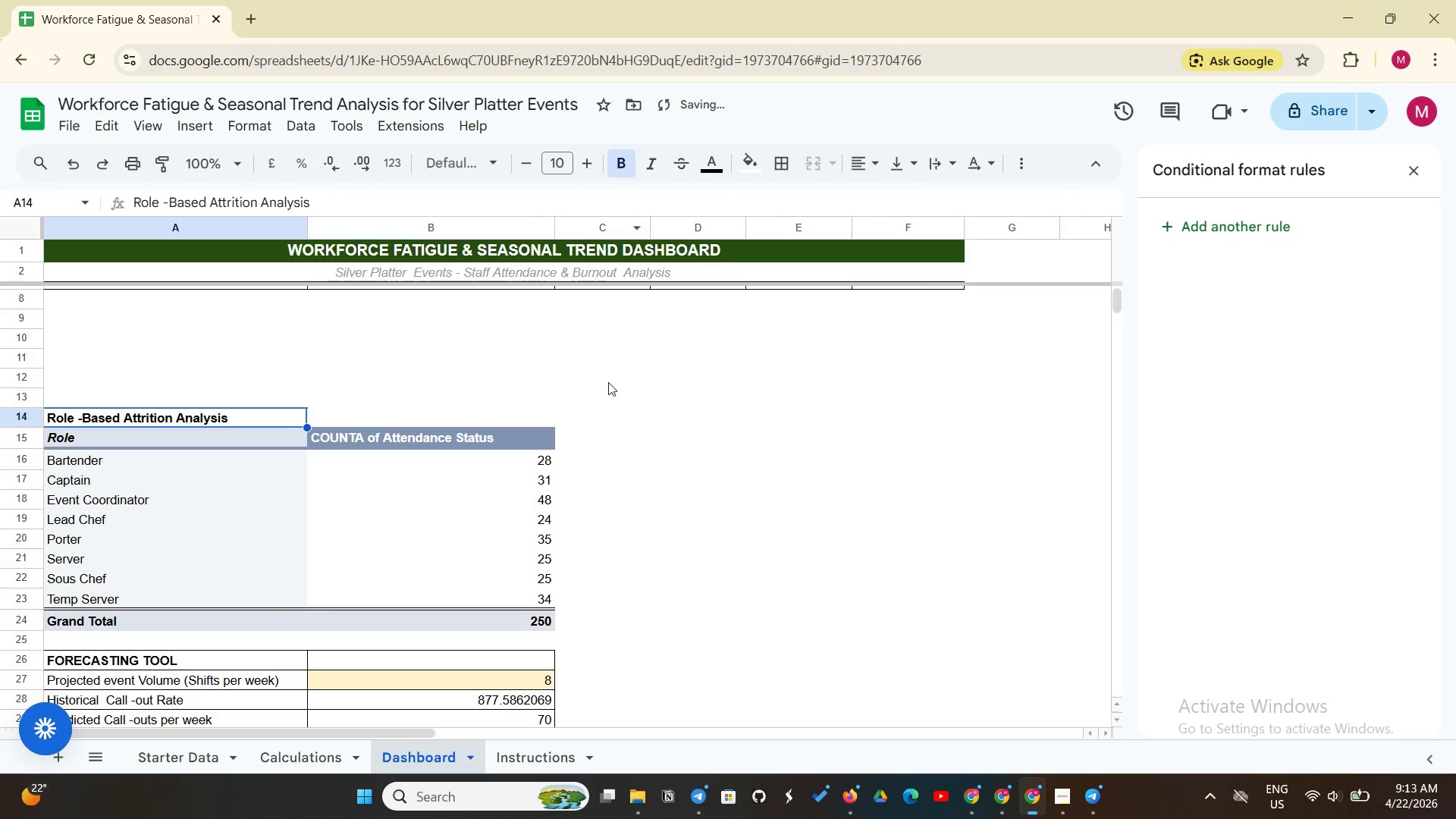 
left_click([608, 382])
 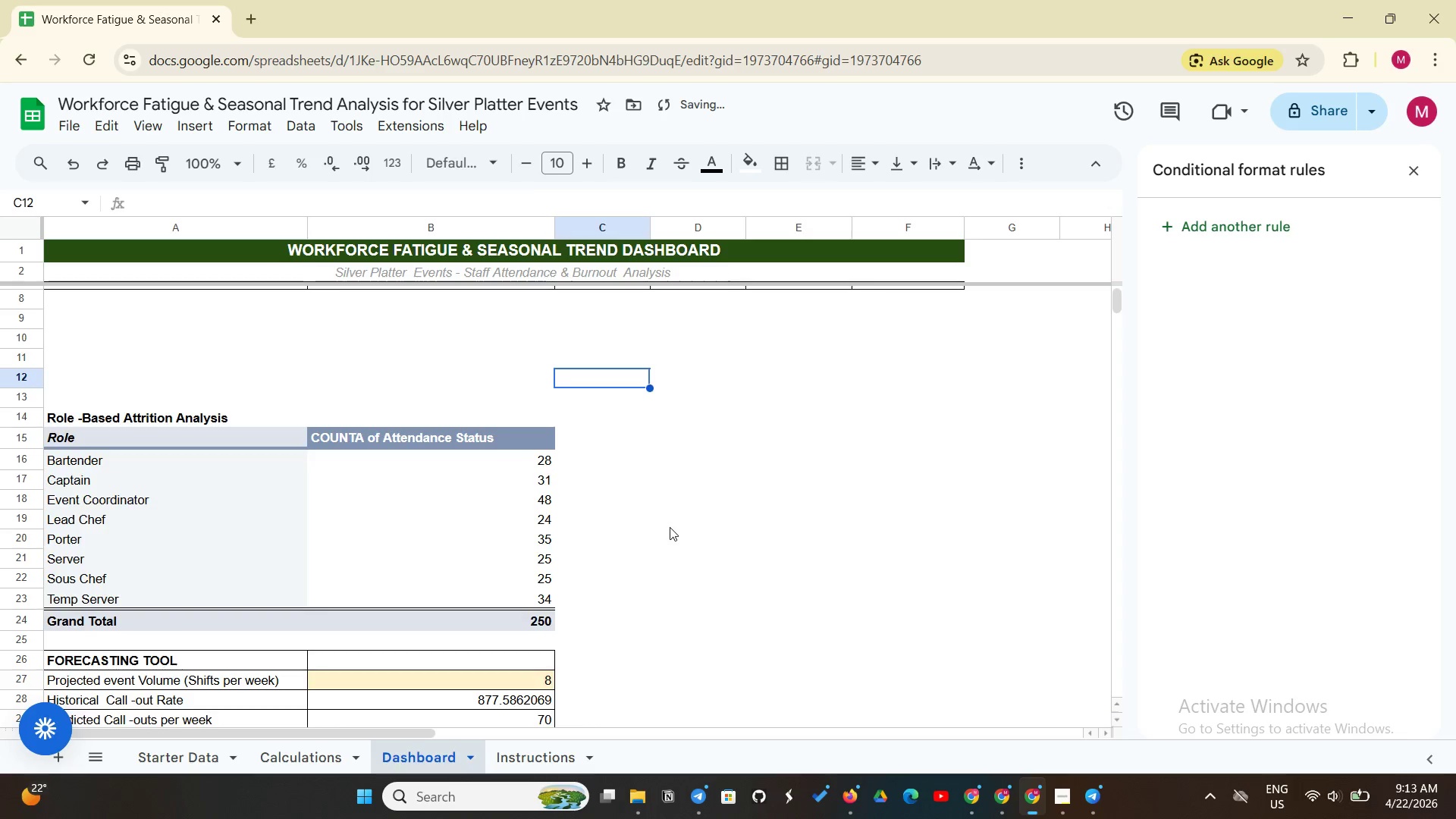 
scroll: coordinate [670, 527], scroll_direction: down, amount: 1.0
 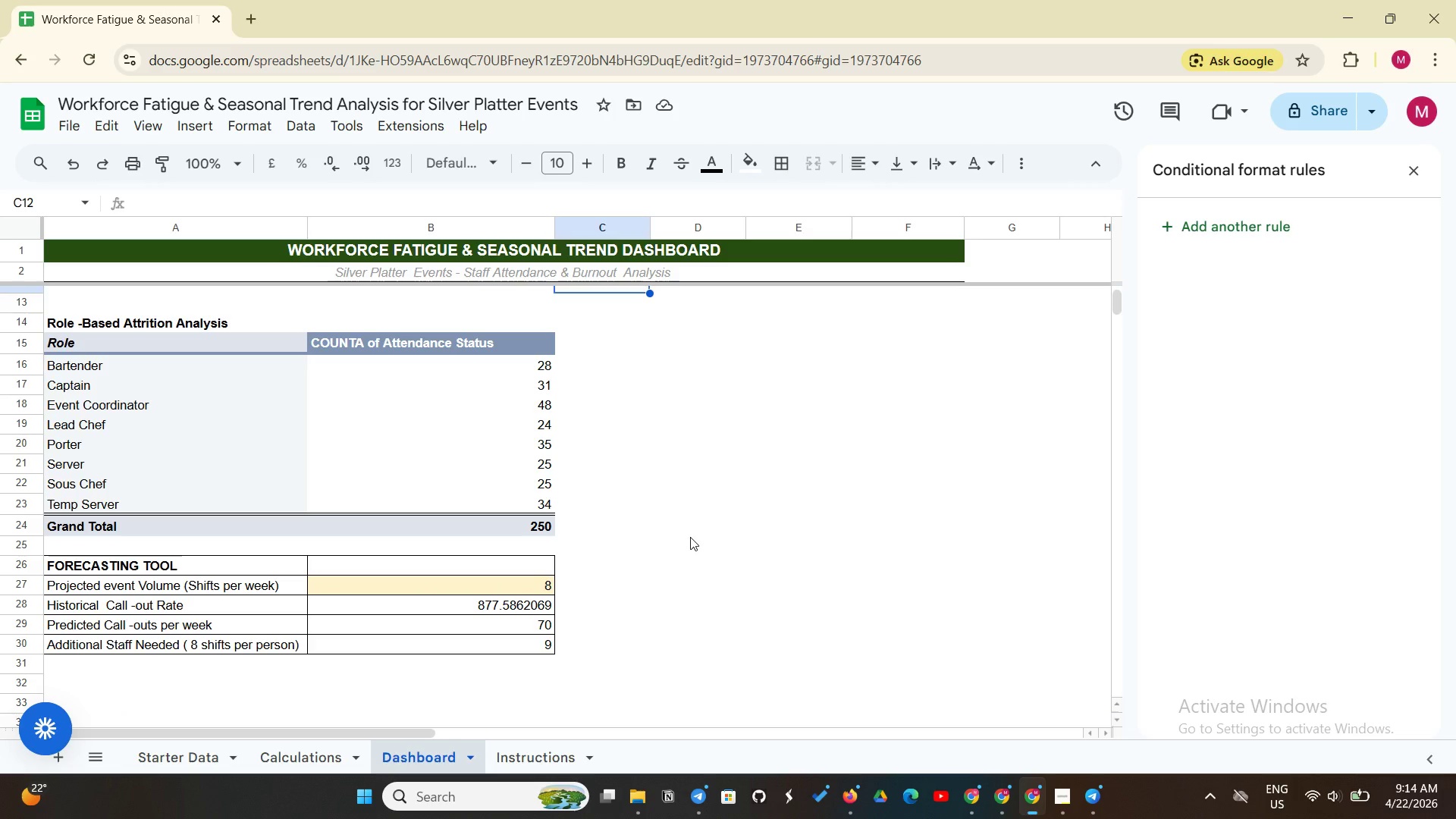 
wait(34.04)
 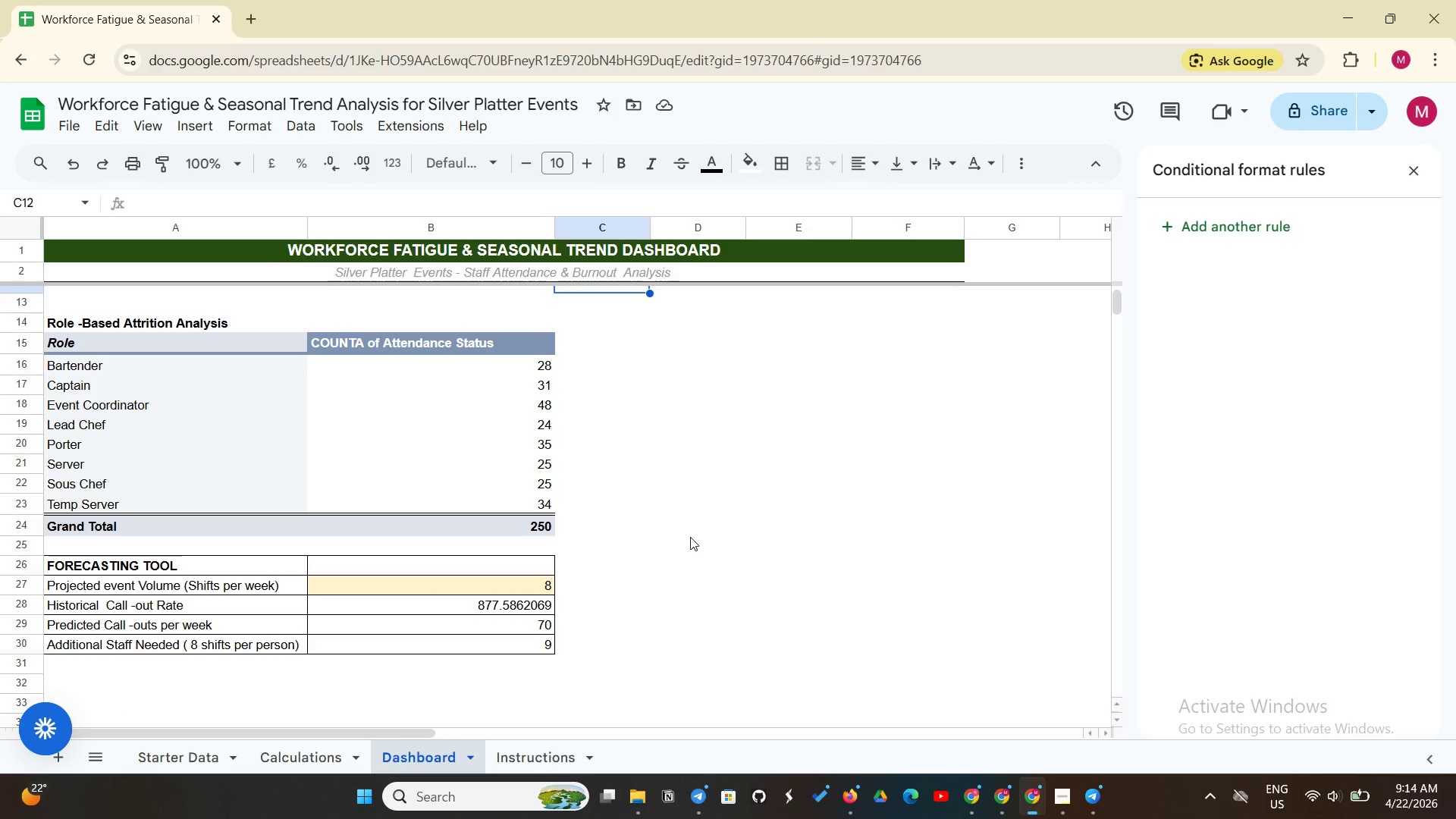 
left_click([449, 764])
 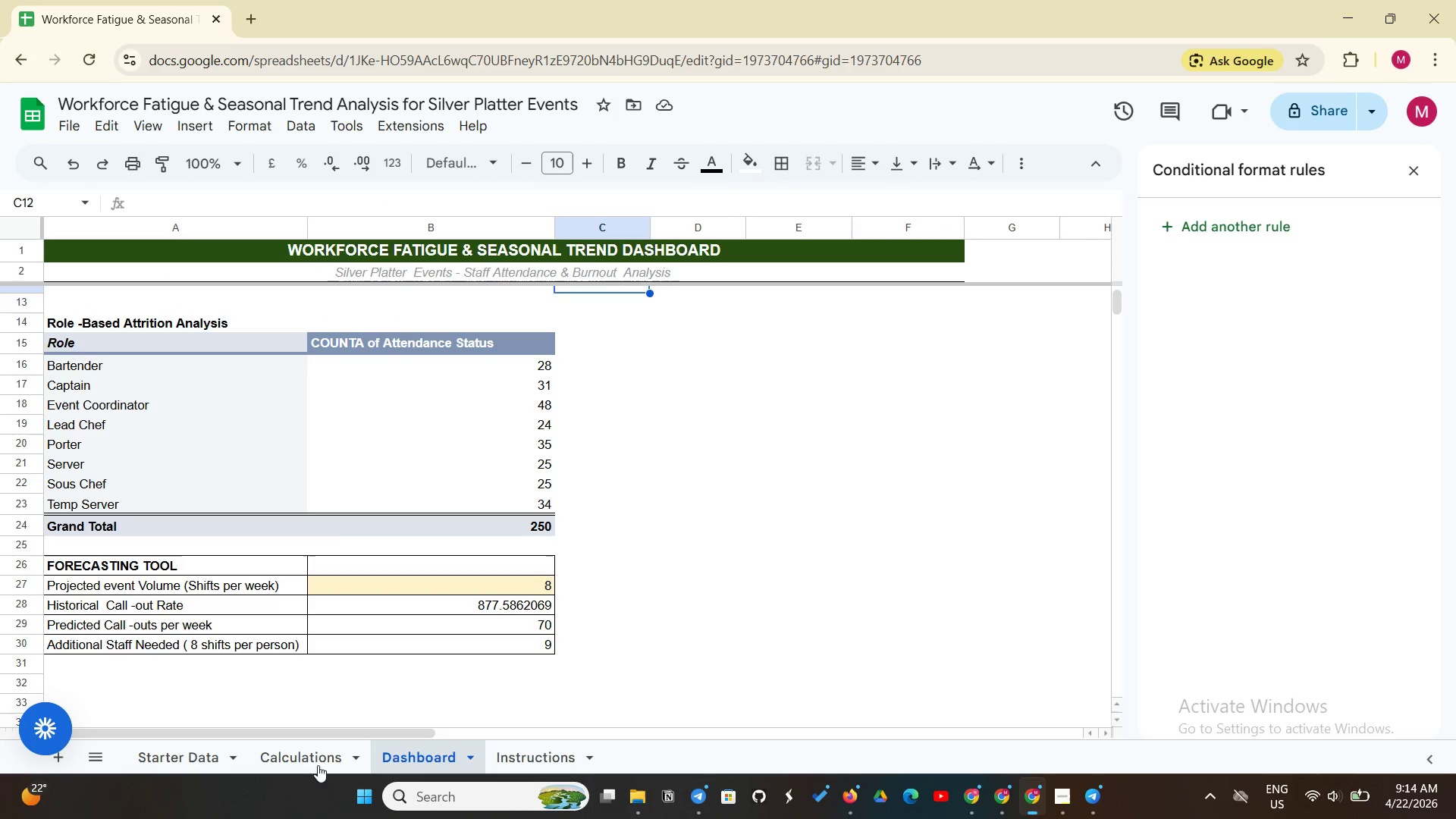 
left_click([322, 758])
 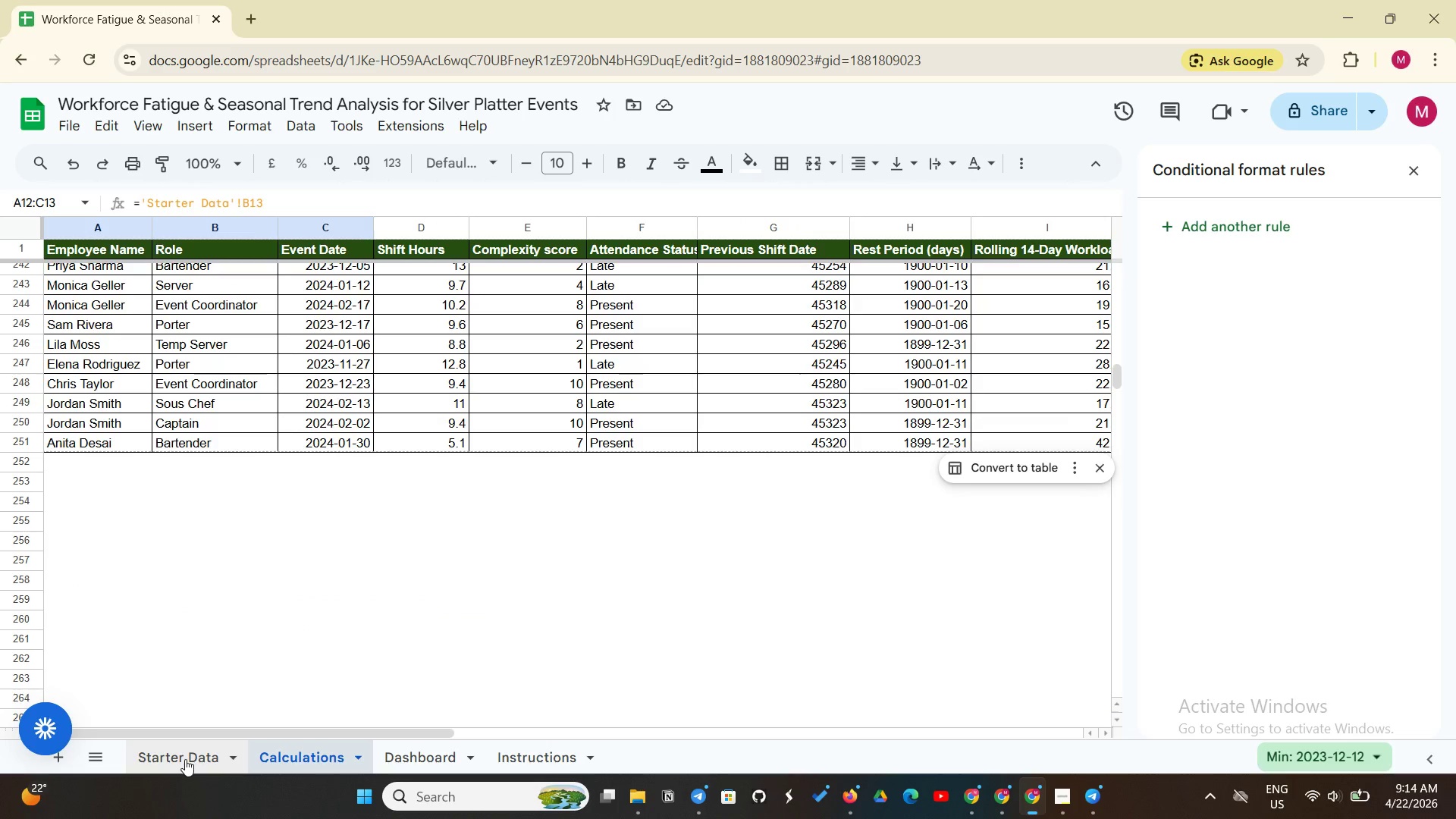 
left_click([185, 759])
 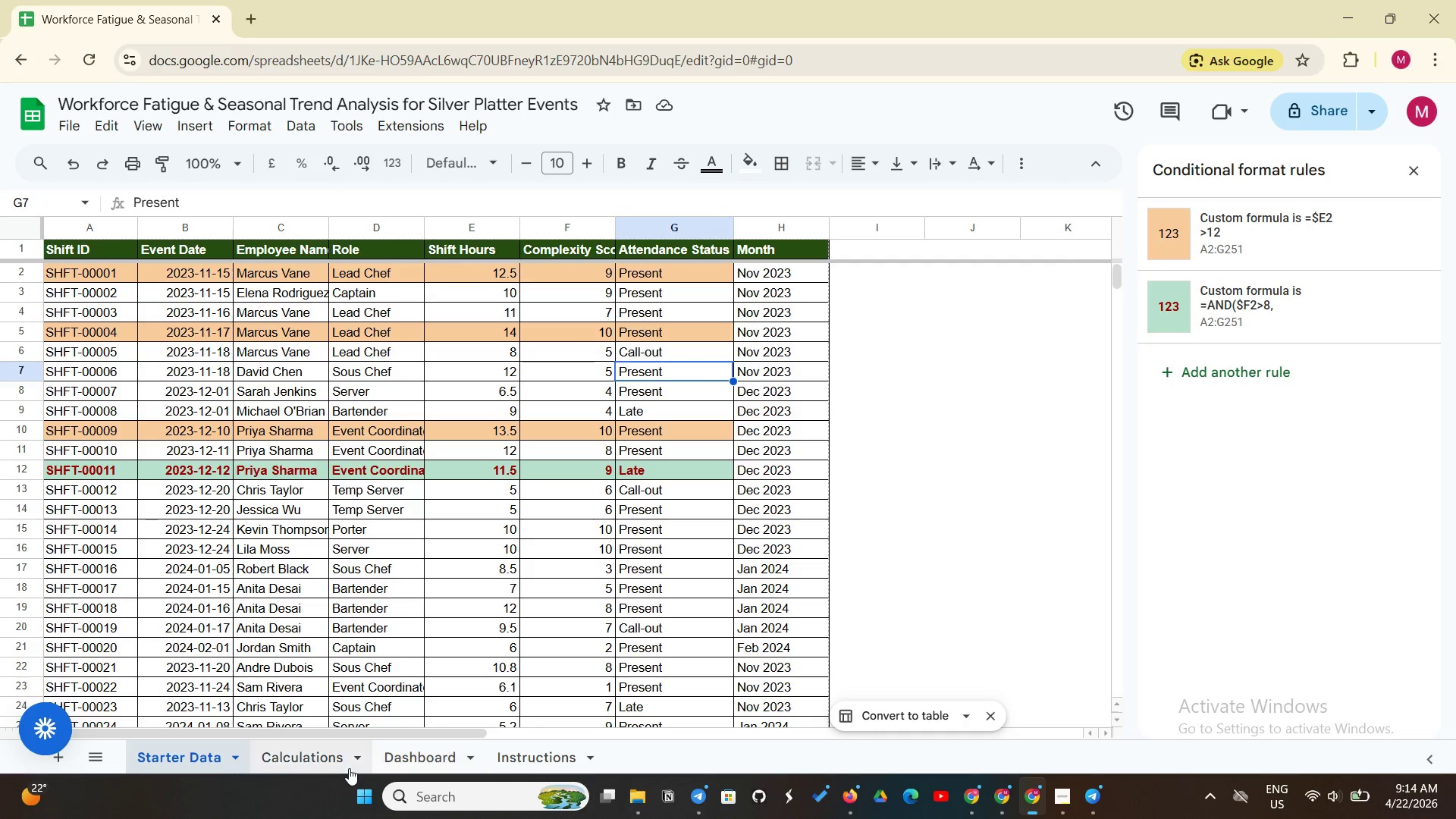 